 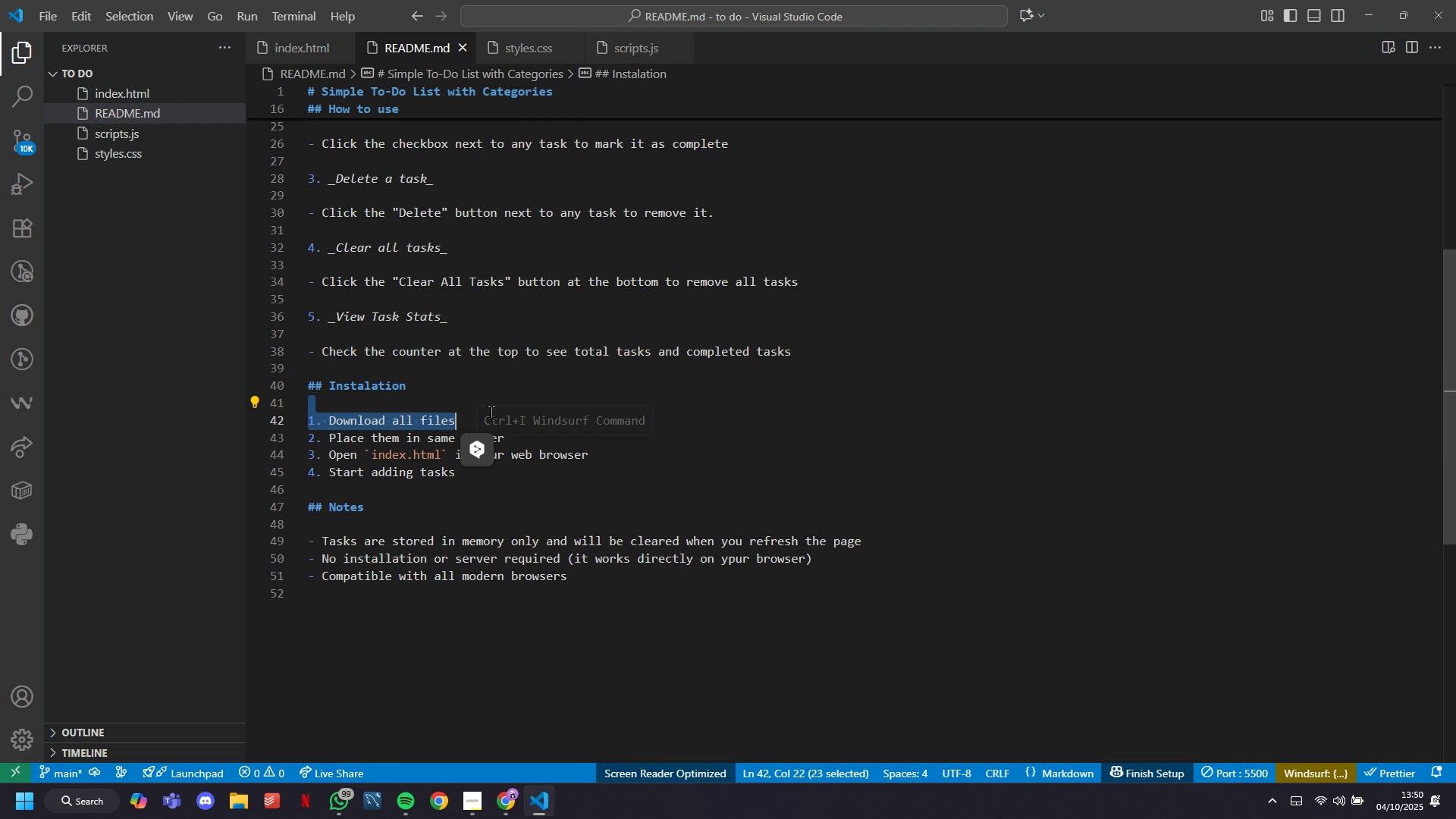 
key(ArrowUp)
 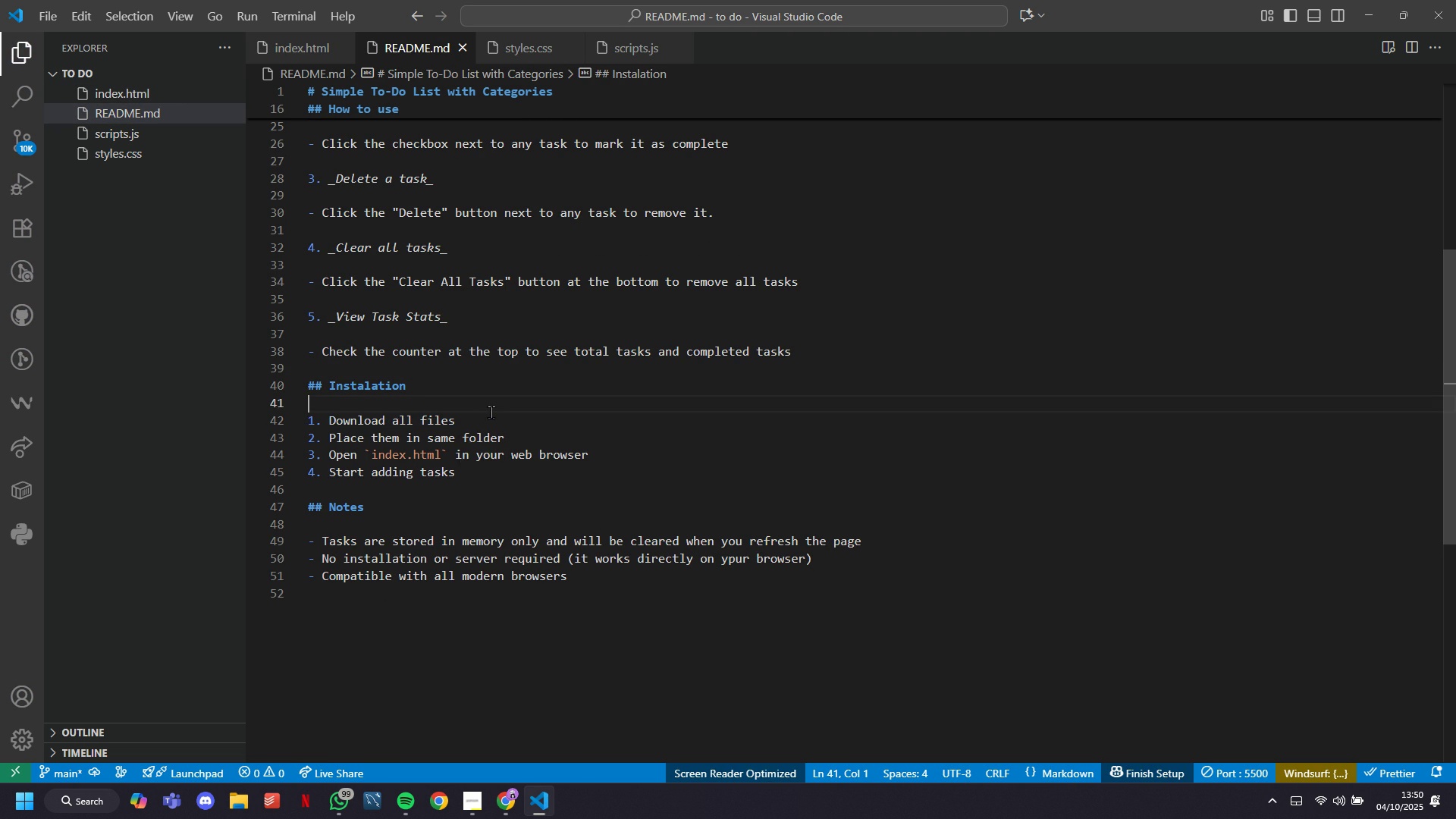 
key(ArrowDown)
 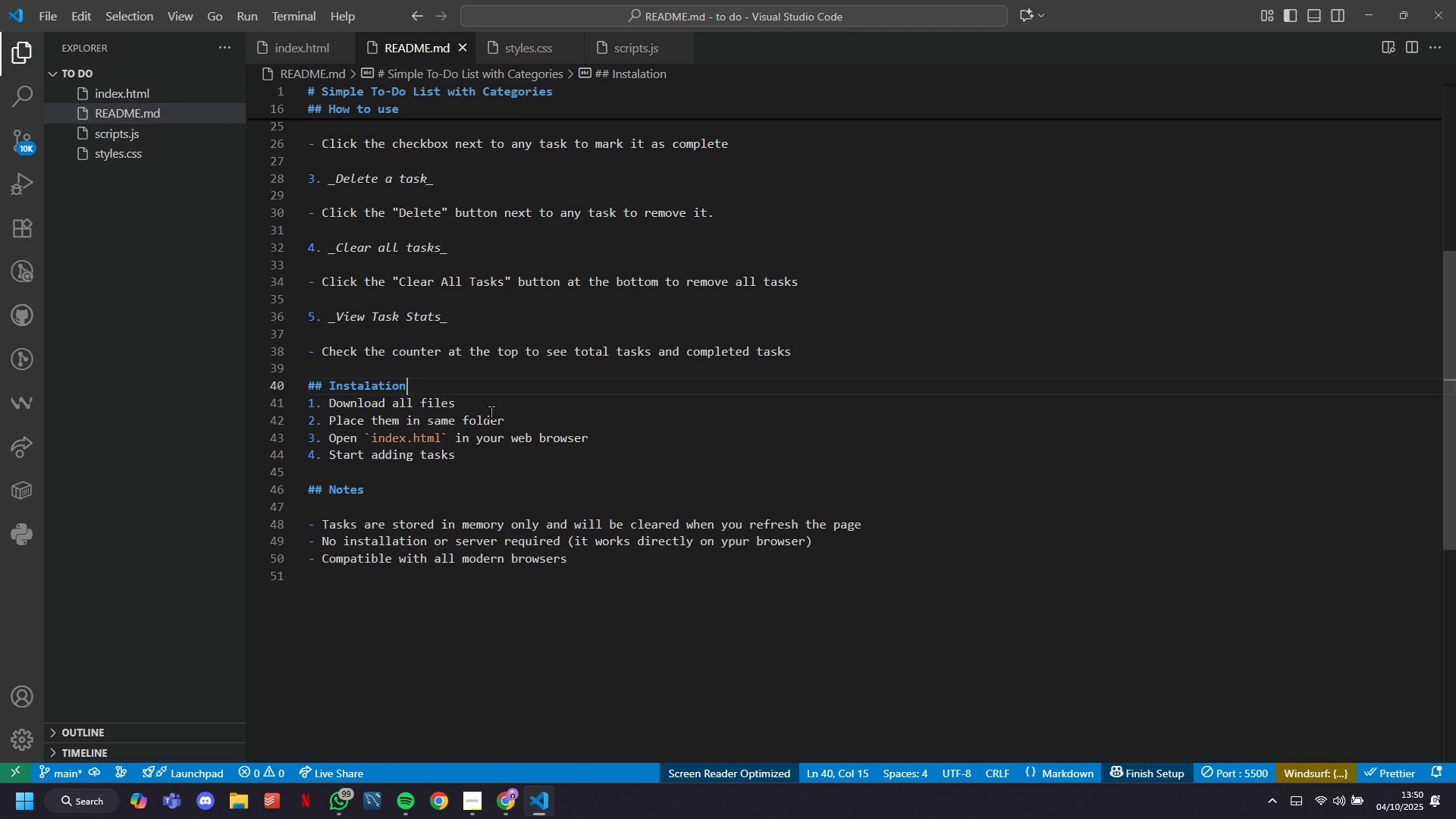 
key(Backspace)
 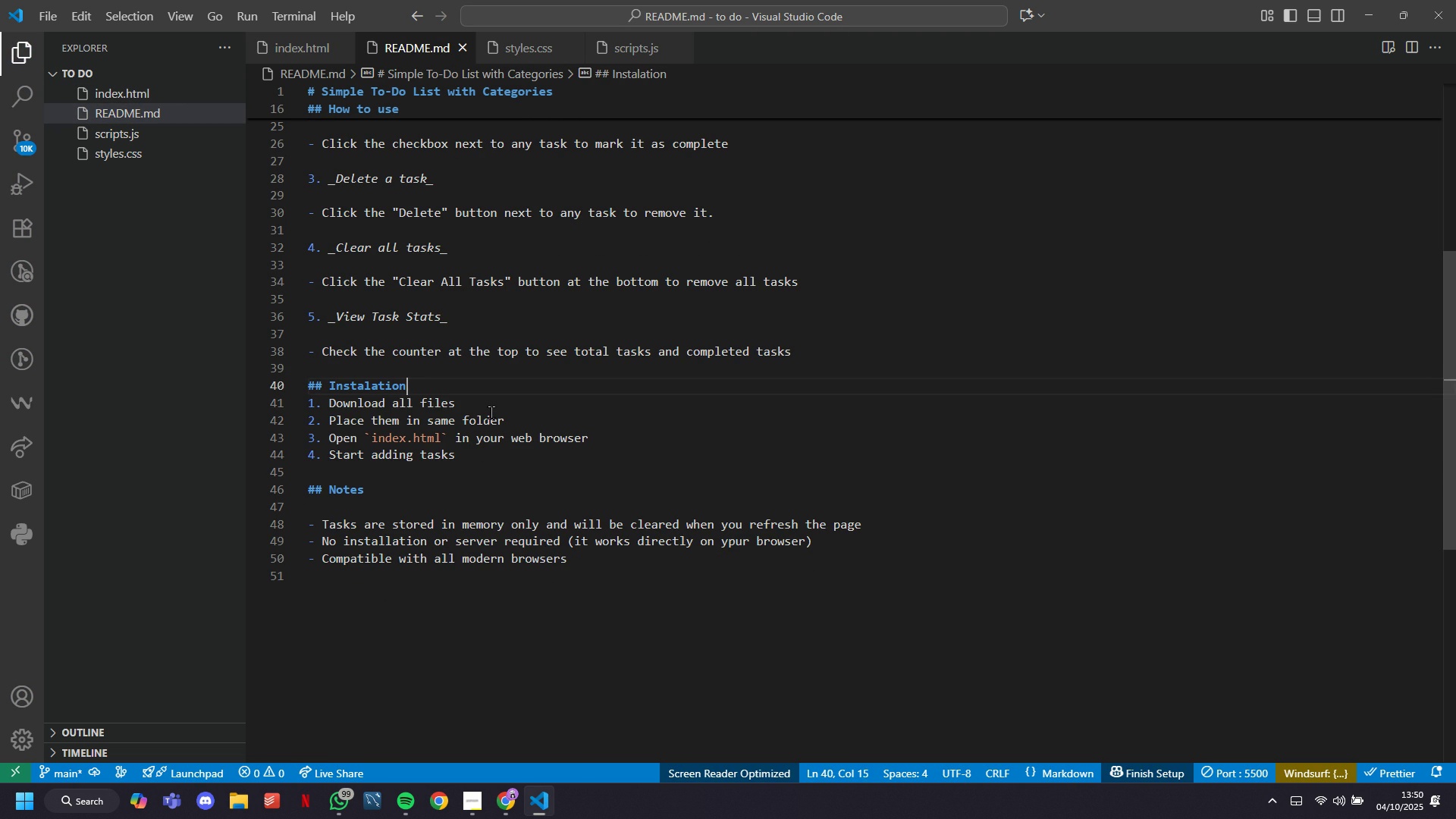 
key(ArrowDown)
 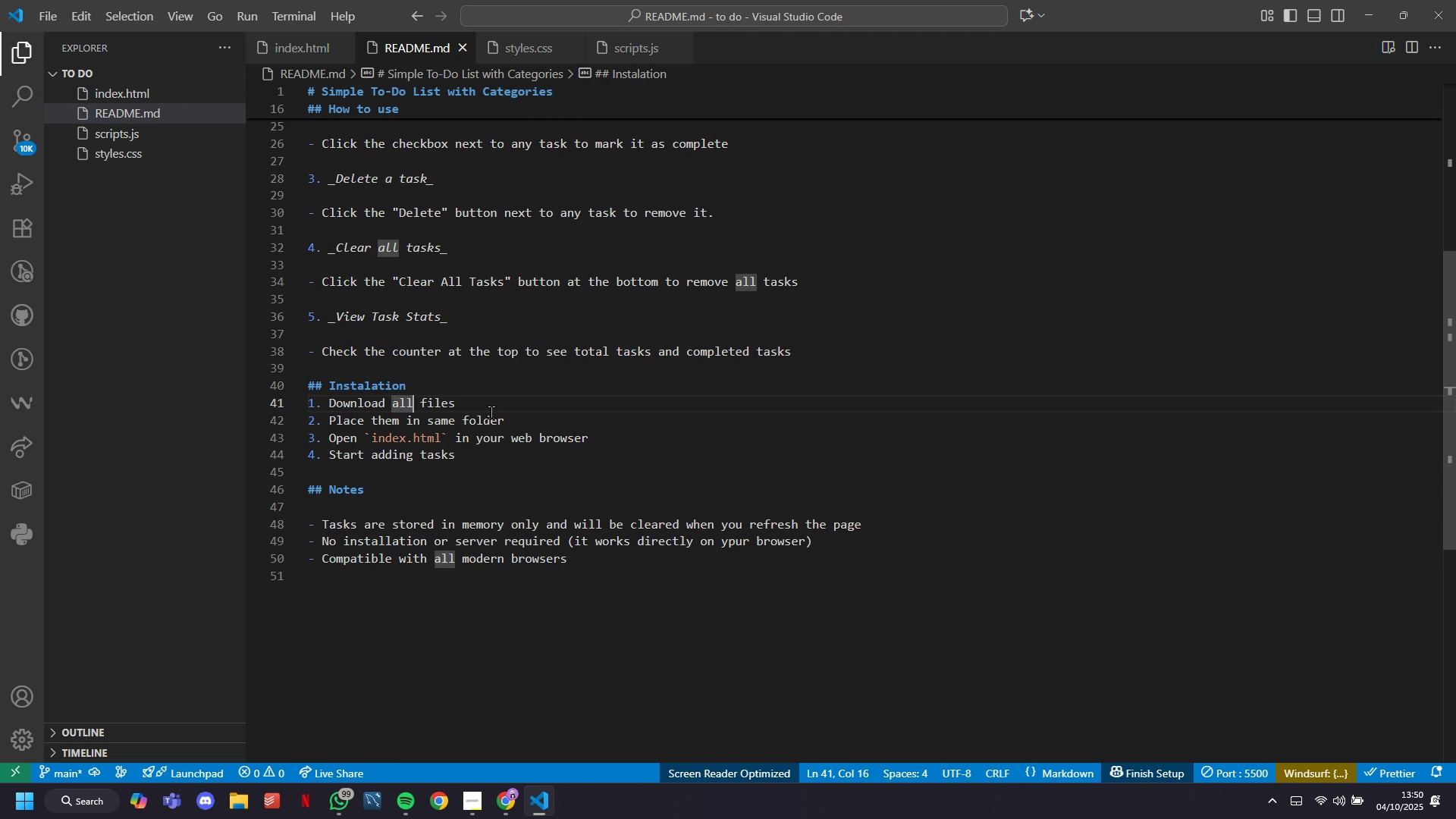 
key(ArrowRight)
 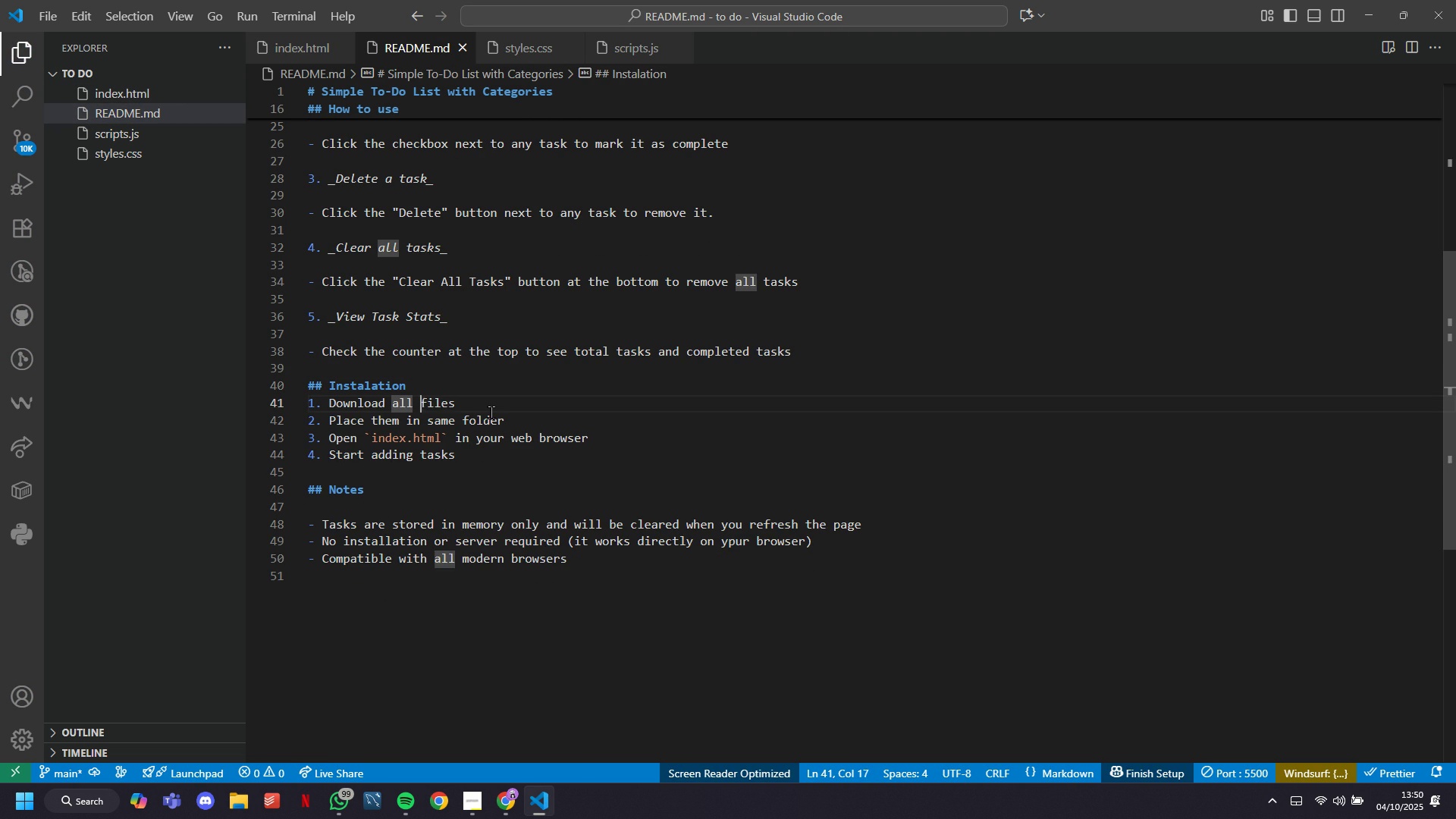 
key(ArrowRight)
 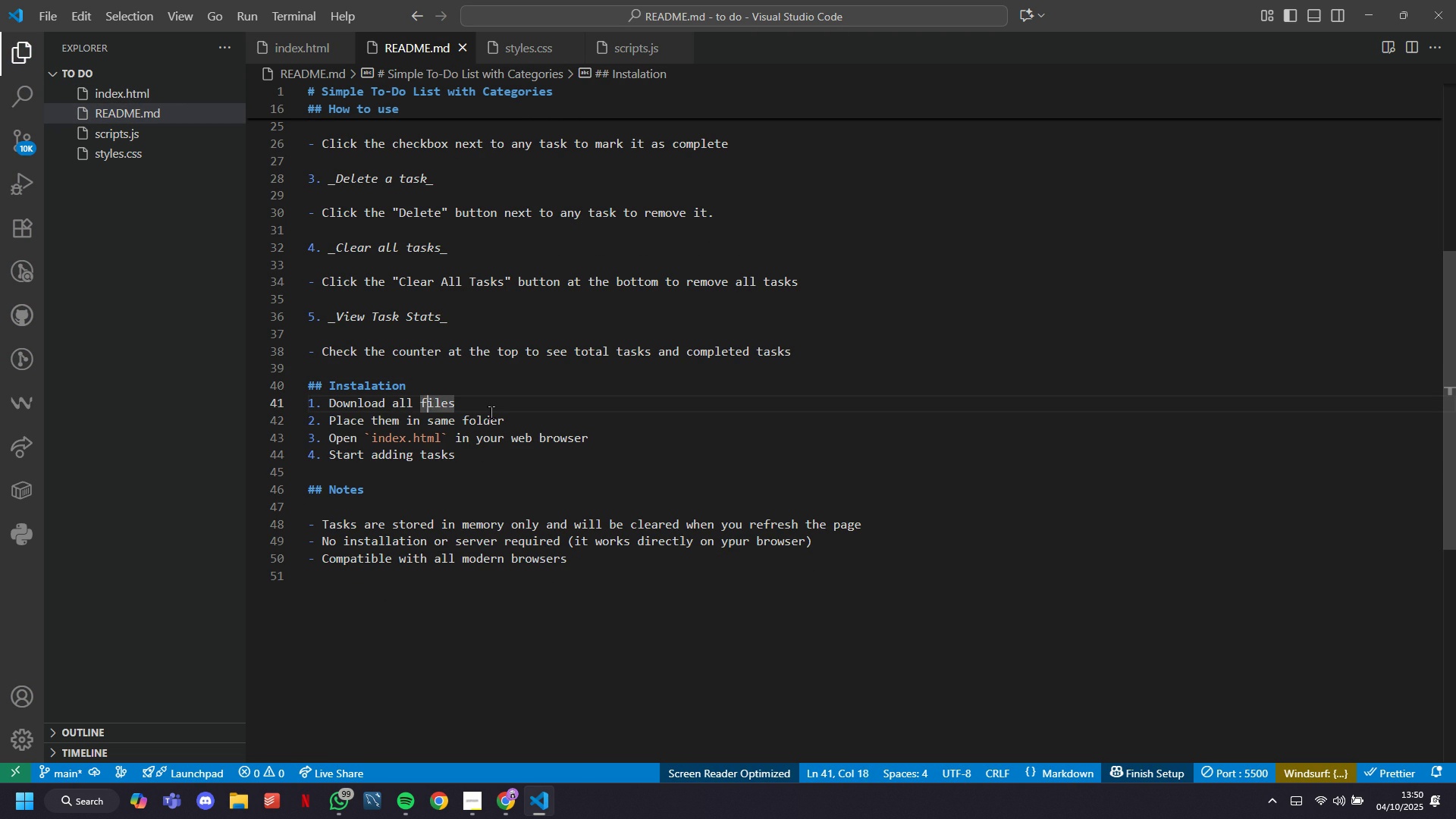 
key(ArrowRight)
 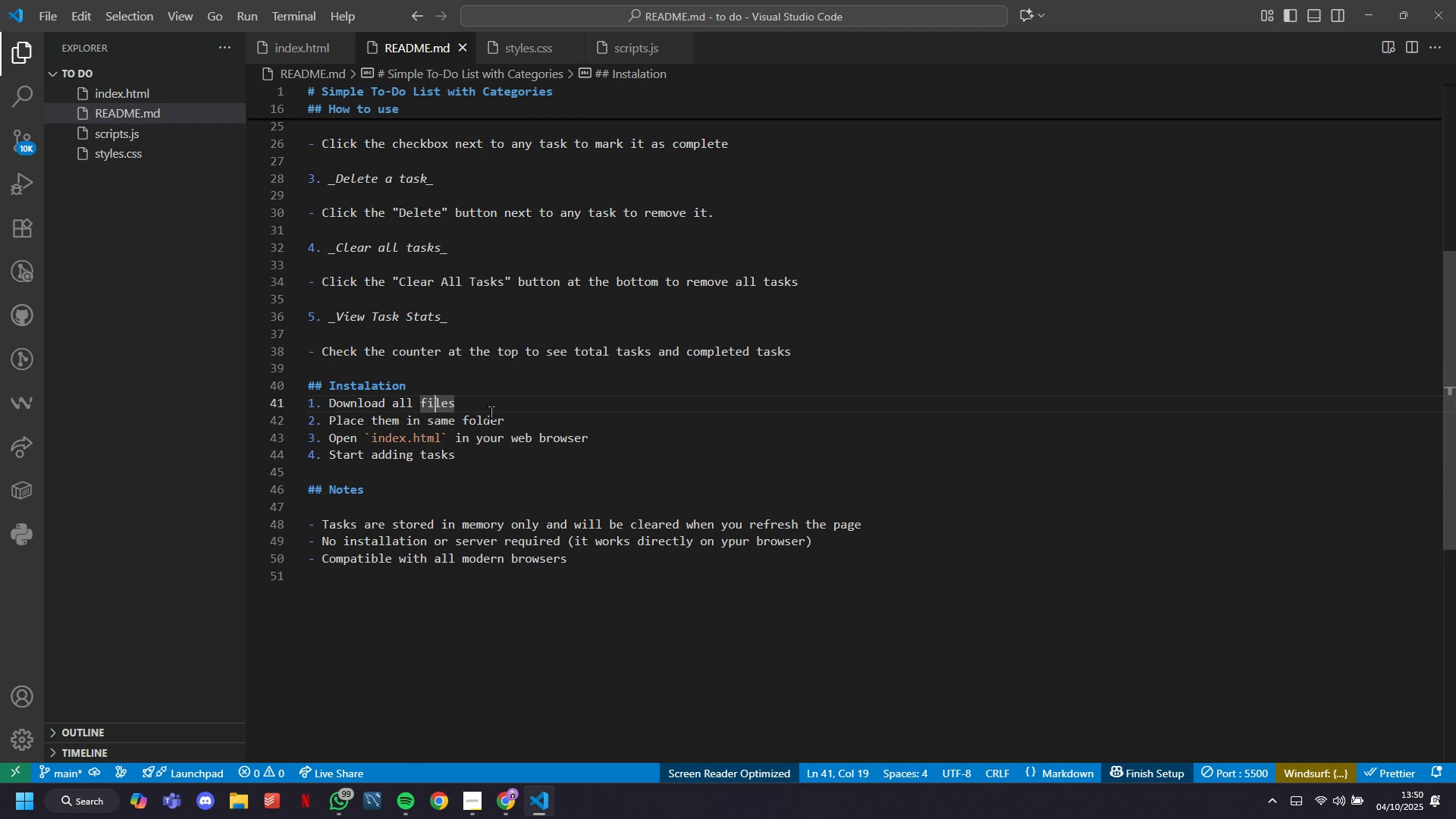 
key(ArrowRight)
 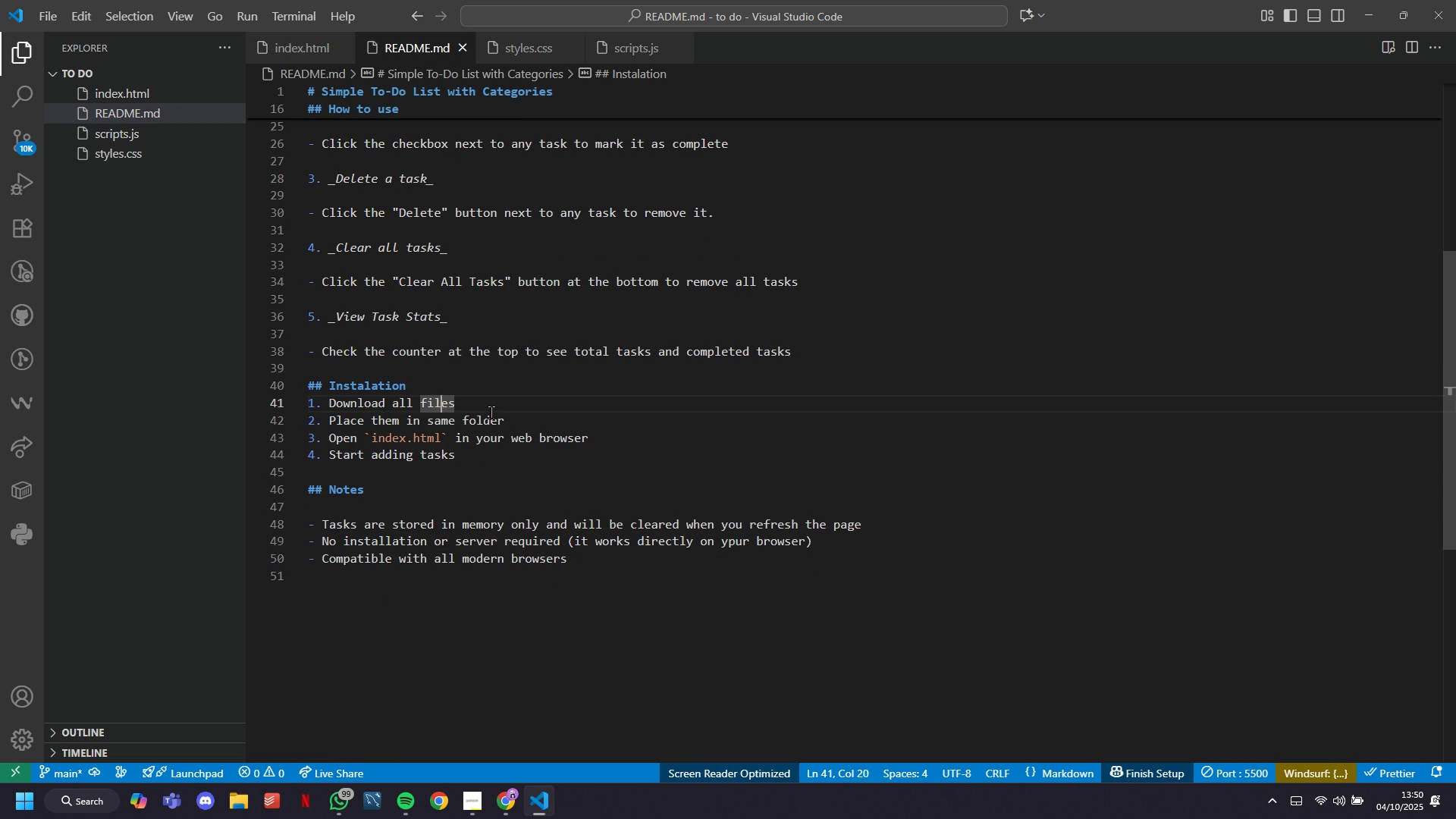 
key(ArrowRight)
 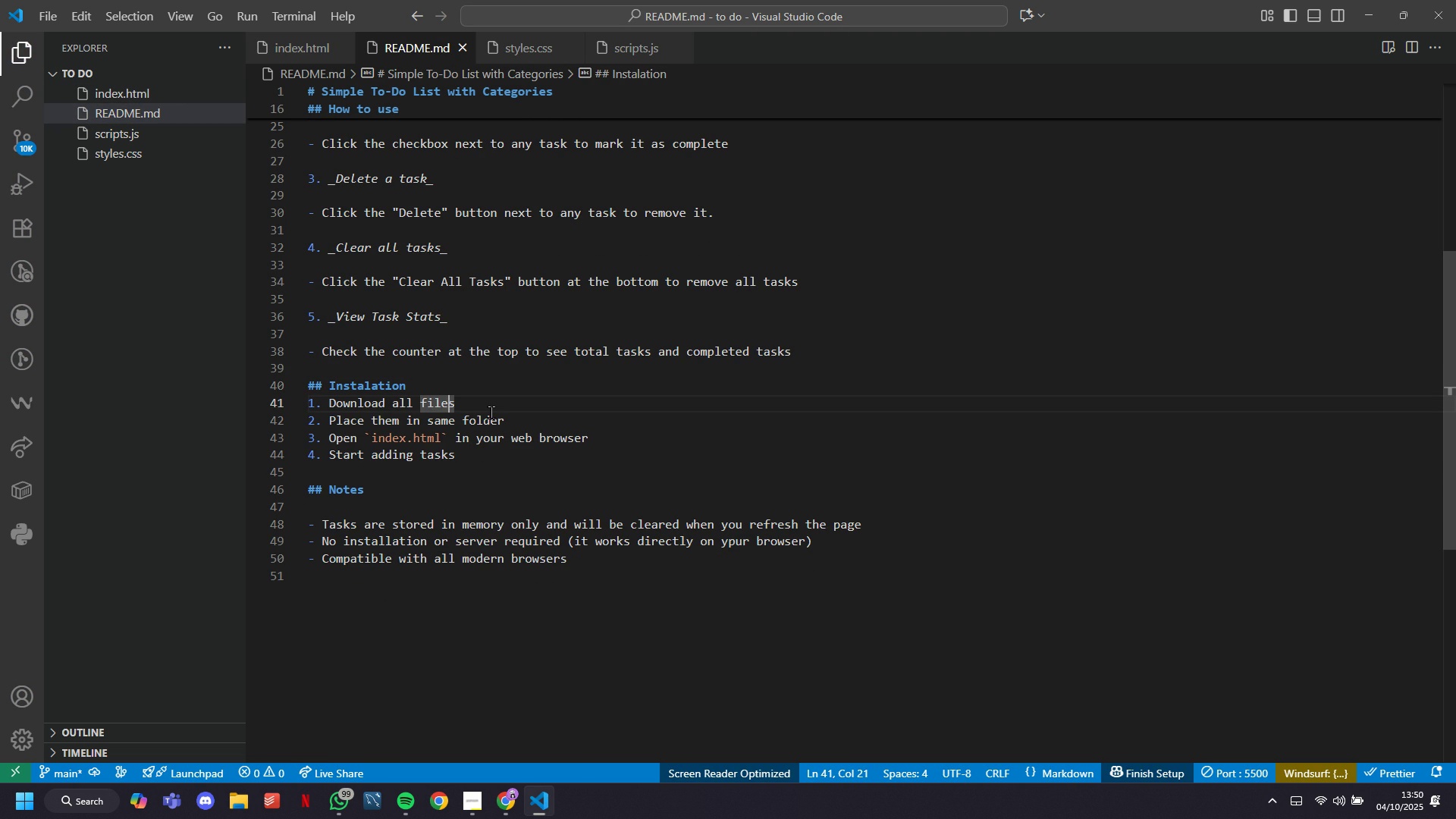 
key(ArrowRight)
 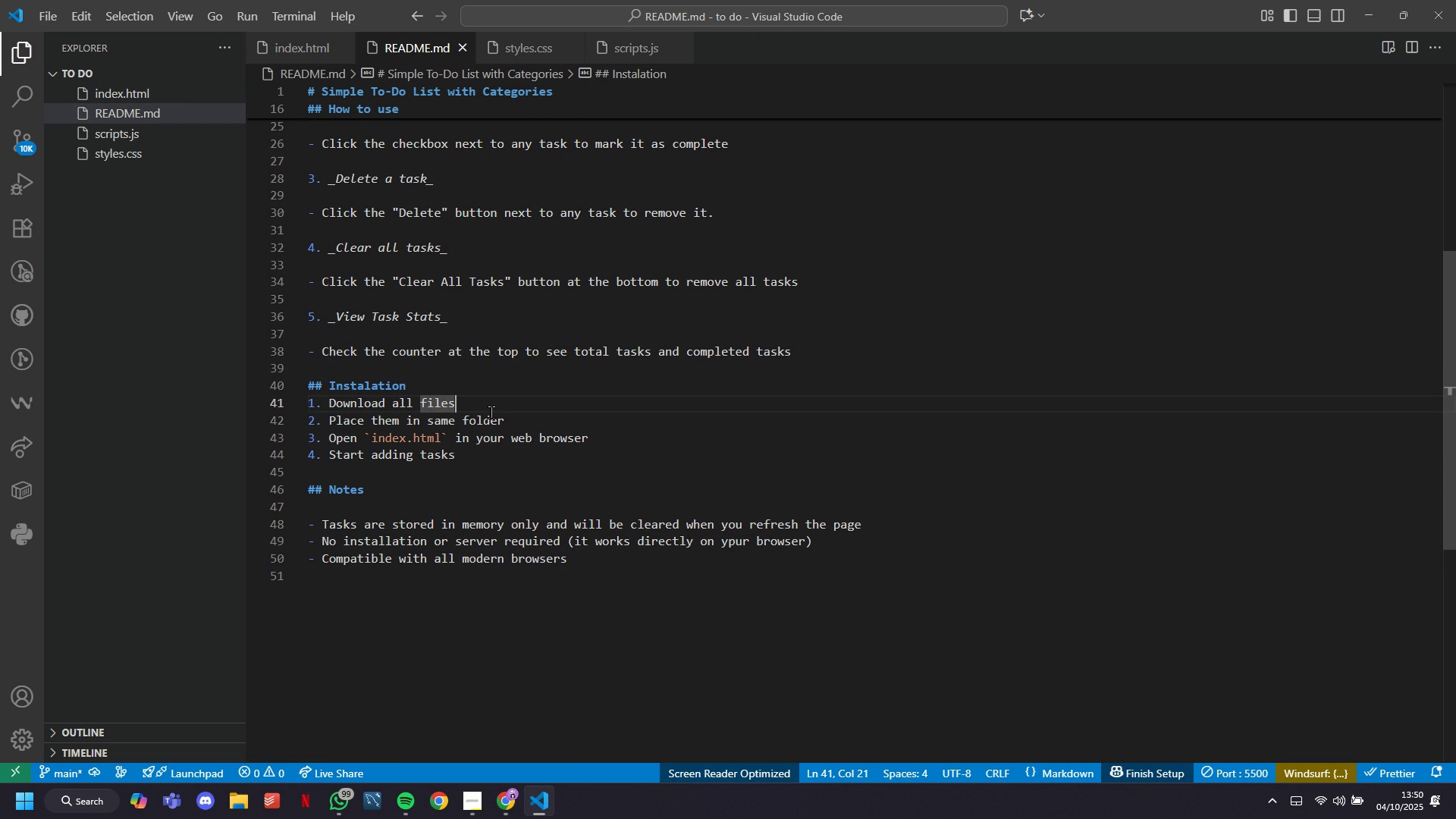 
key(ArrowRight)
 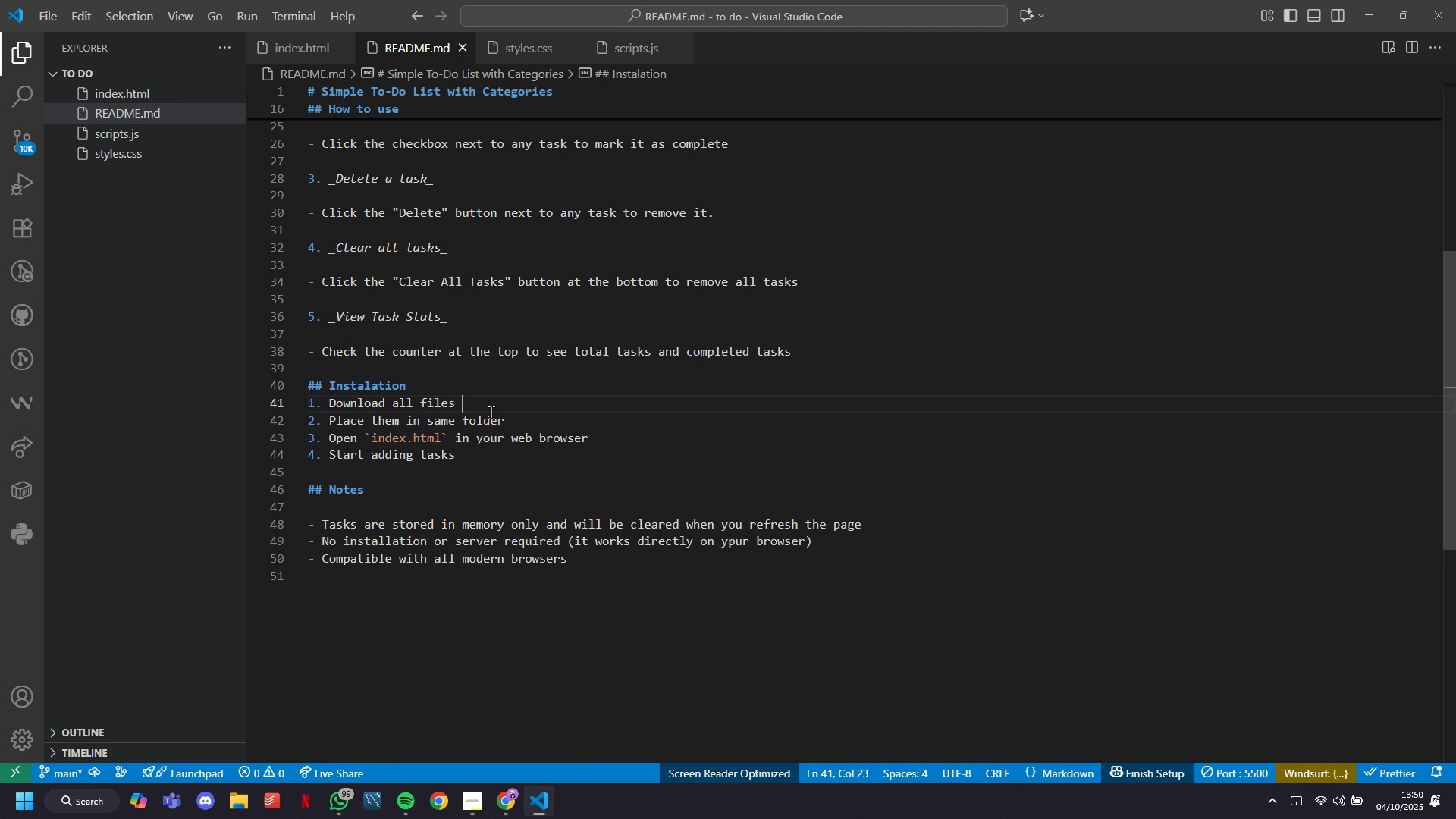 
type( (O)
key(Backspace)
type('')
key(Backspace)
key(Backspace)
type(HTML, CSS, and JavaCr)
key(Backspace)
key(Backspace)
type(Script)
 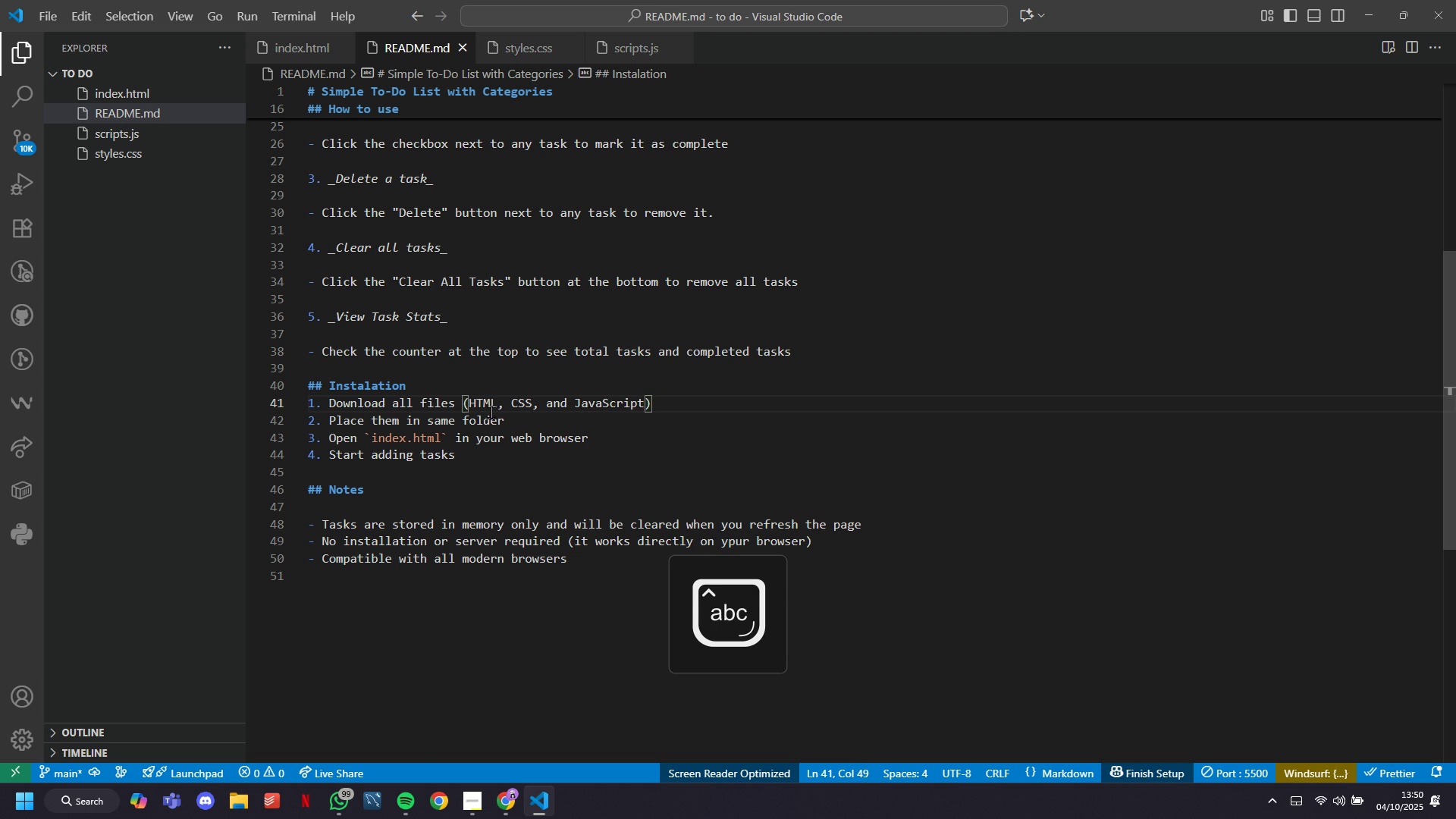 
scroll: coordinate [498, 406], scroll_direction: up, amount: 17.0
 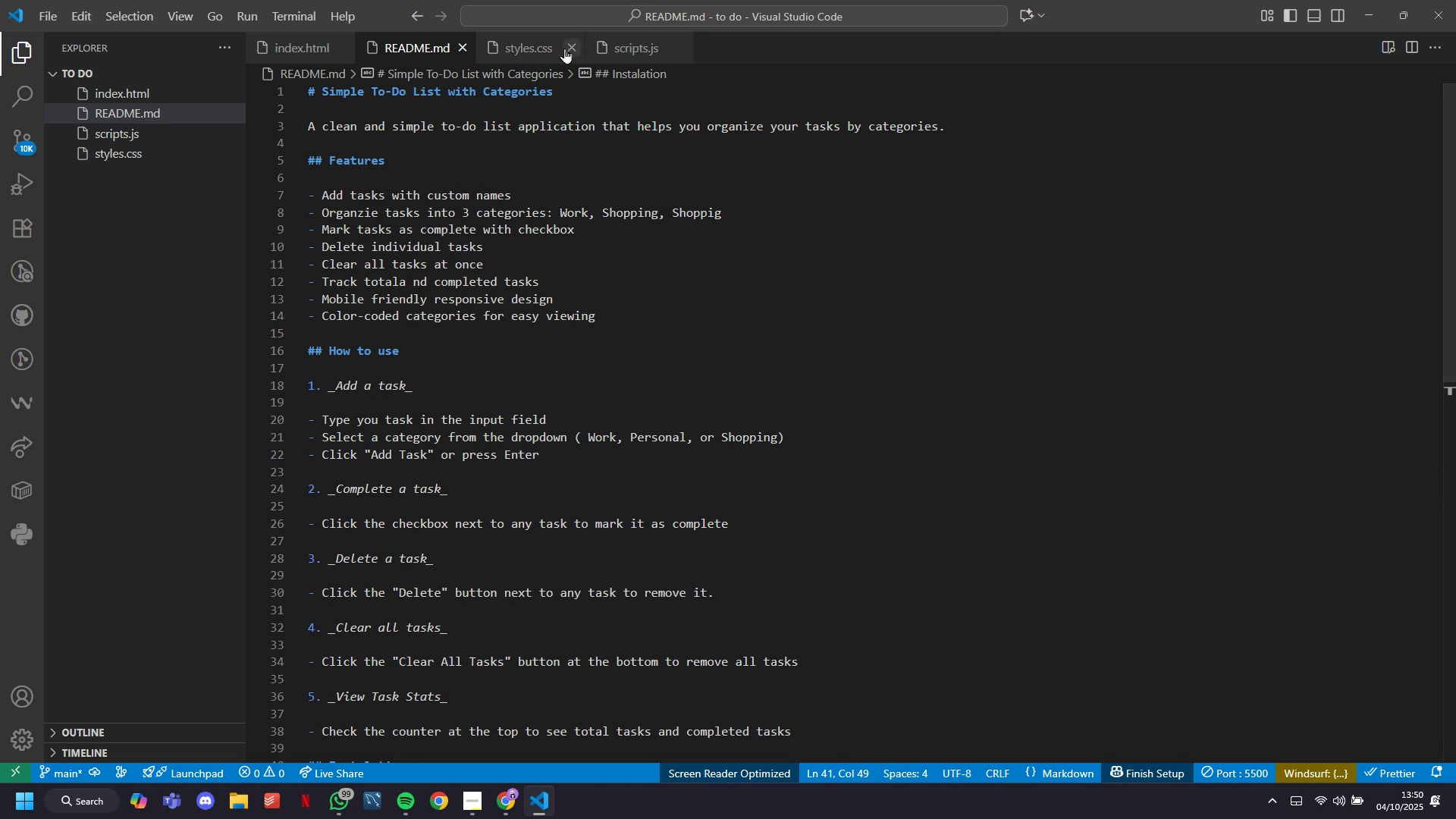 
left_click([535, 42])
 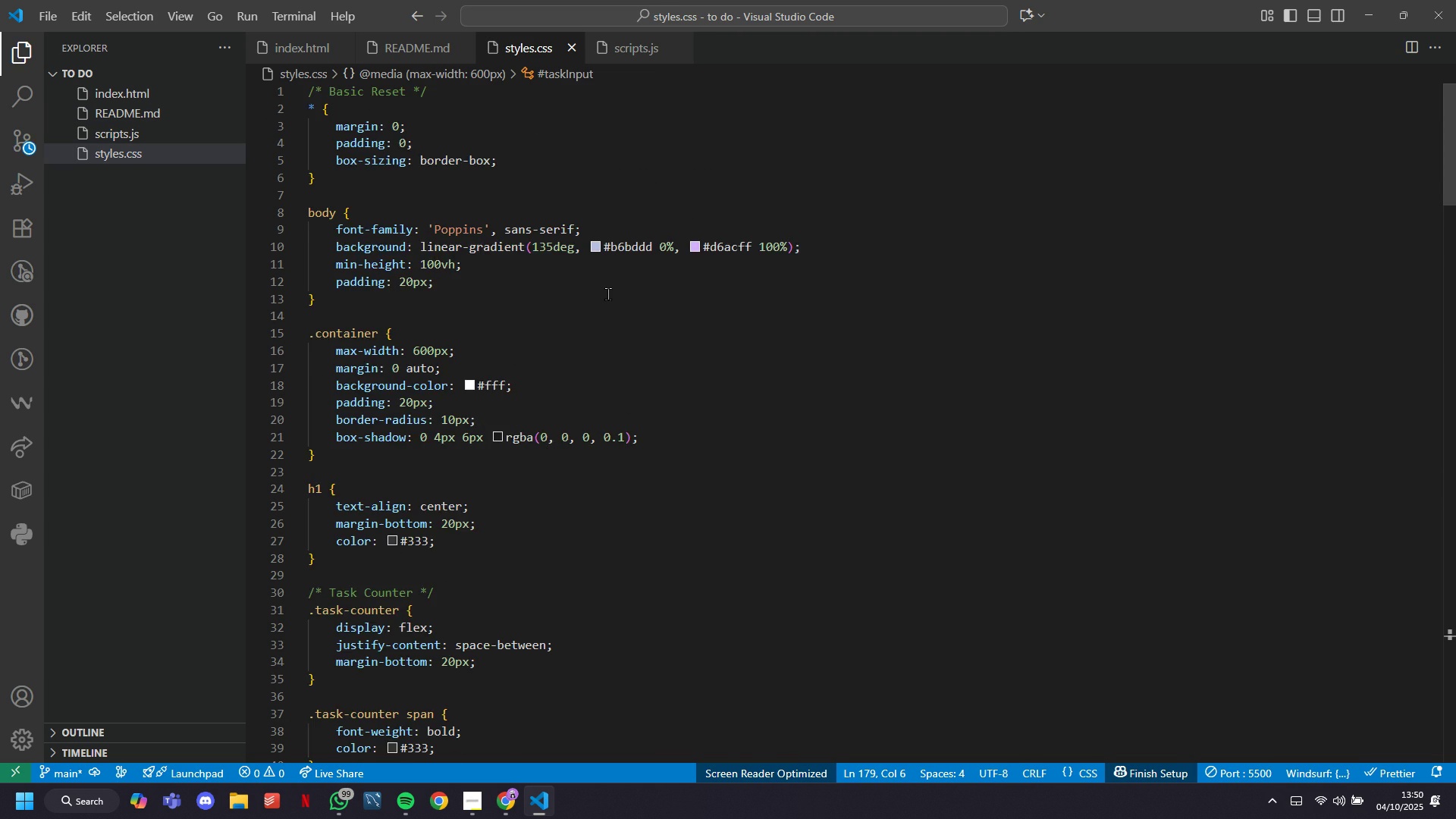 
scroll: coordinate [604, 317], scroll_direction: down, amount: 37.0
 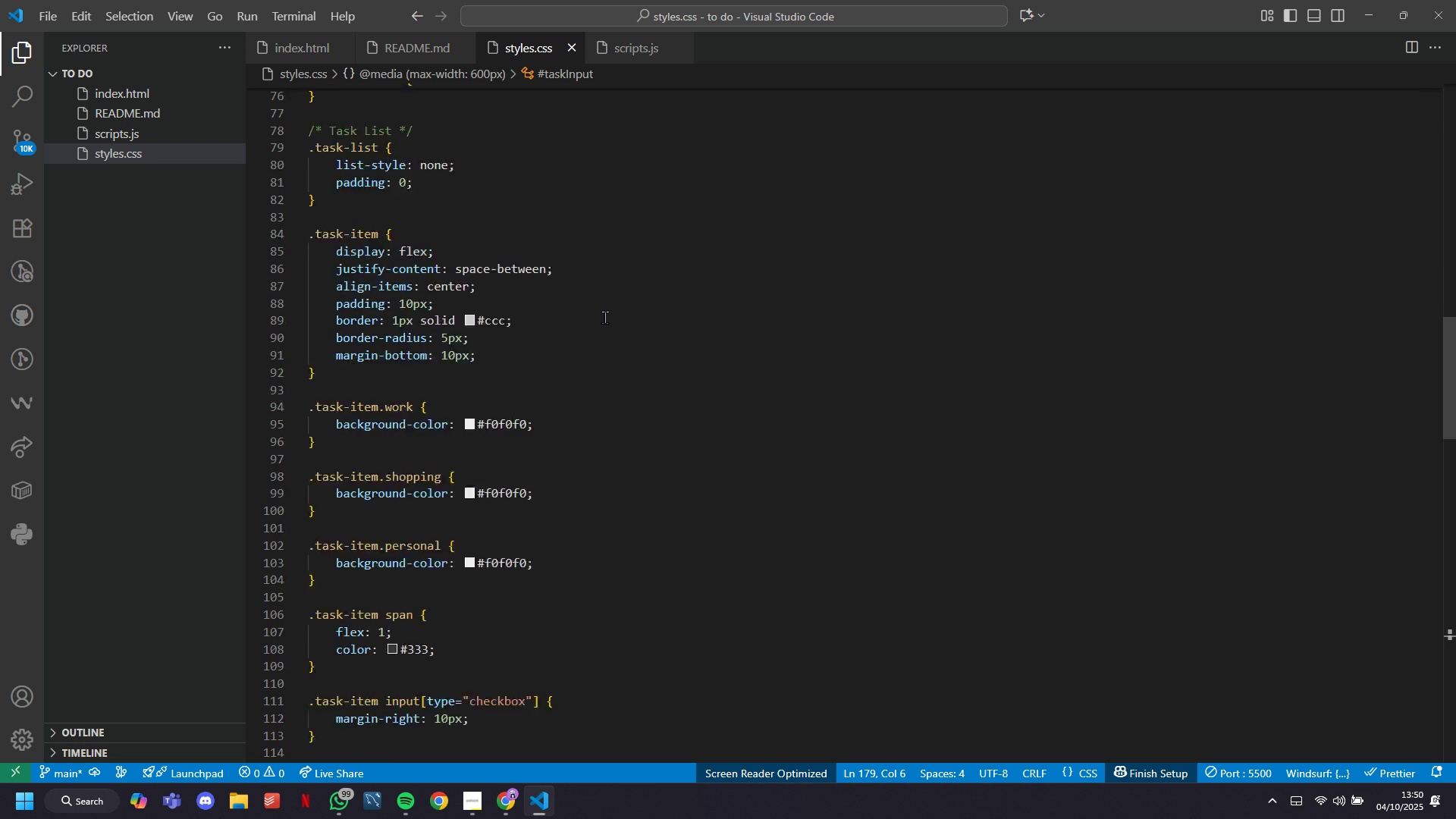 
scroll: coordinate [604, 317], scroll_direction: up, amount: 7.0